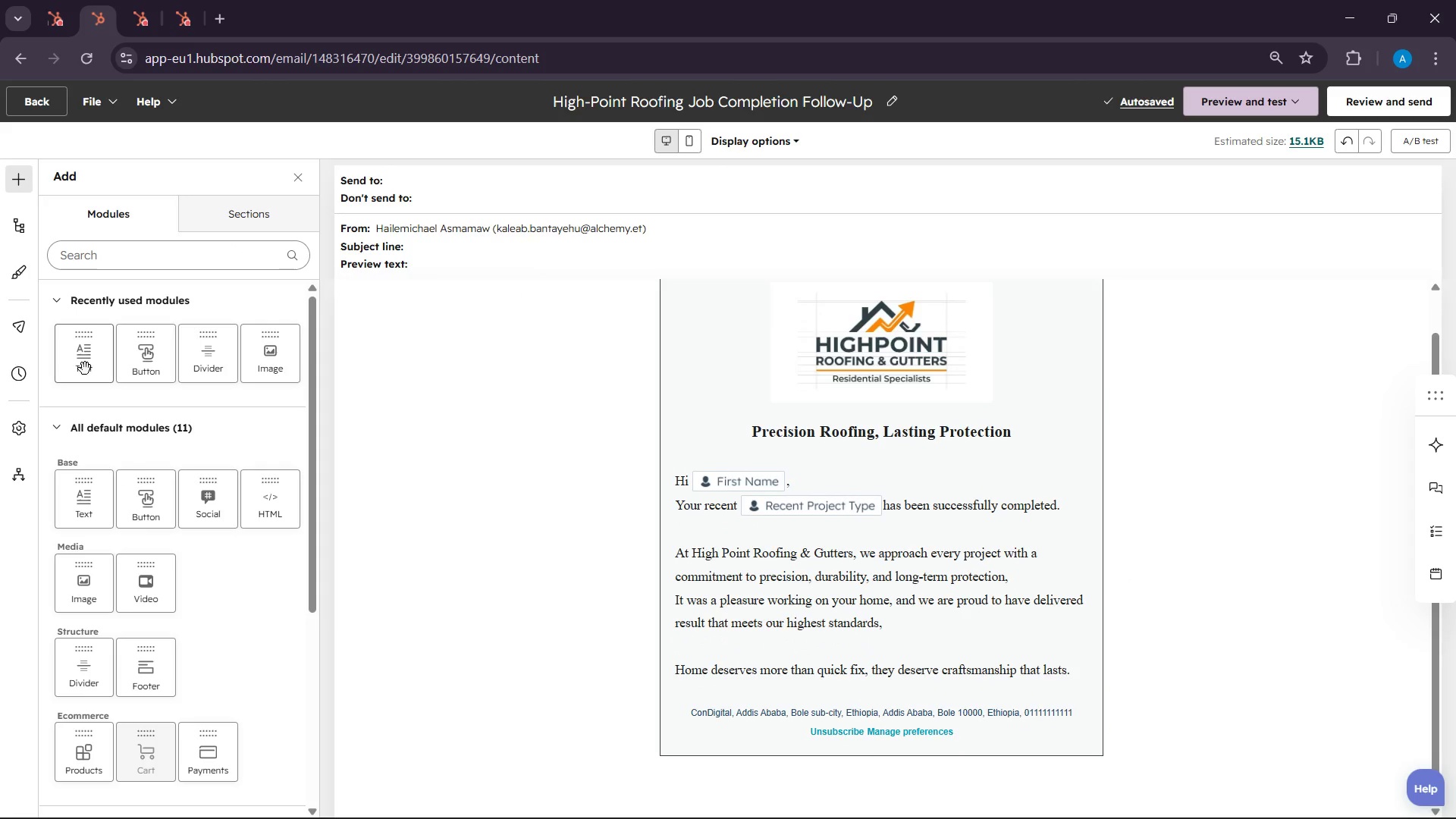 
scroll: coordinate [1171, 450], scroll_direction: up, amount: 1.0
 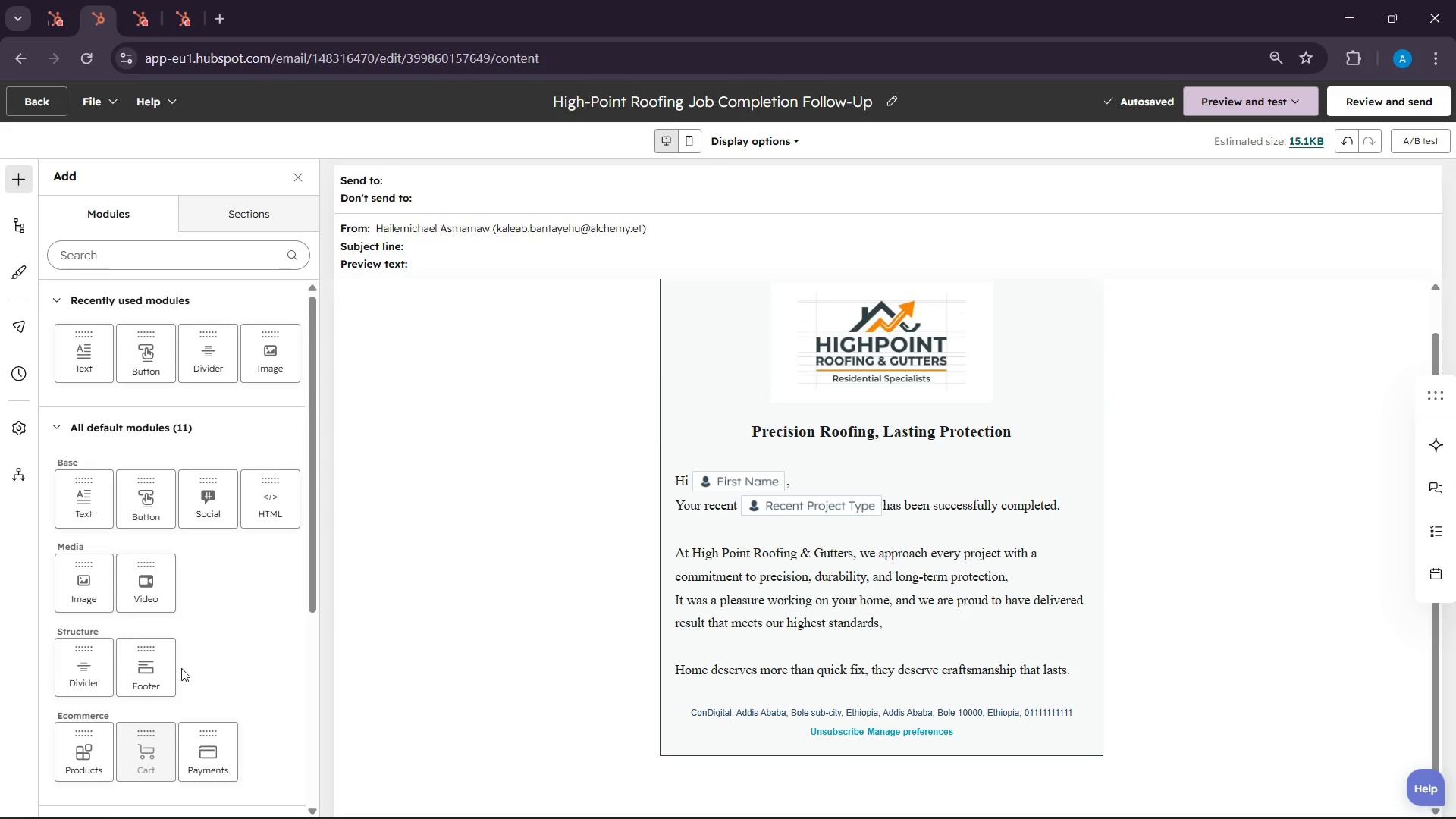 
scroll: coordinate [317, 422], scroll_direction: down, amount: 4.0
 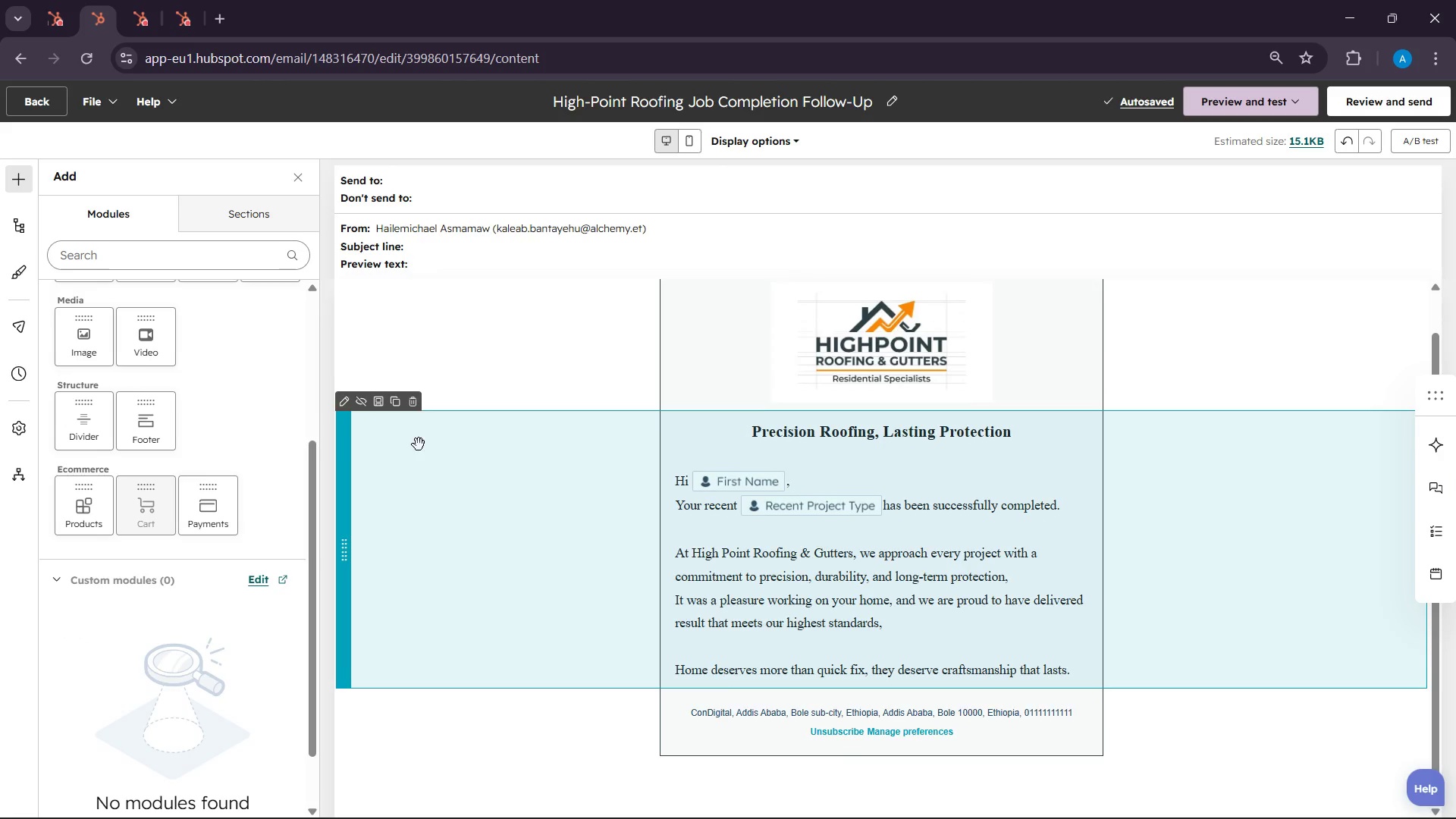 
scroll: coordinate [268, 466], scroll_direction: up, amount: 16.0
 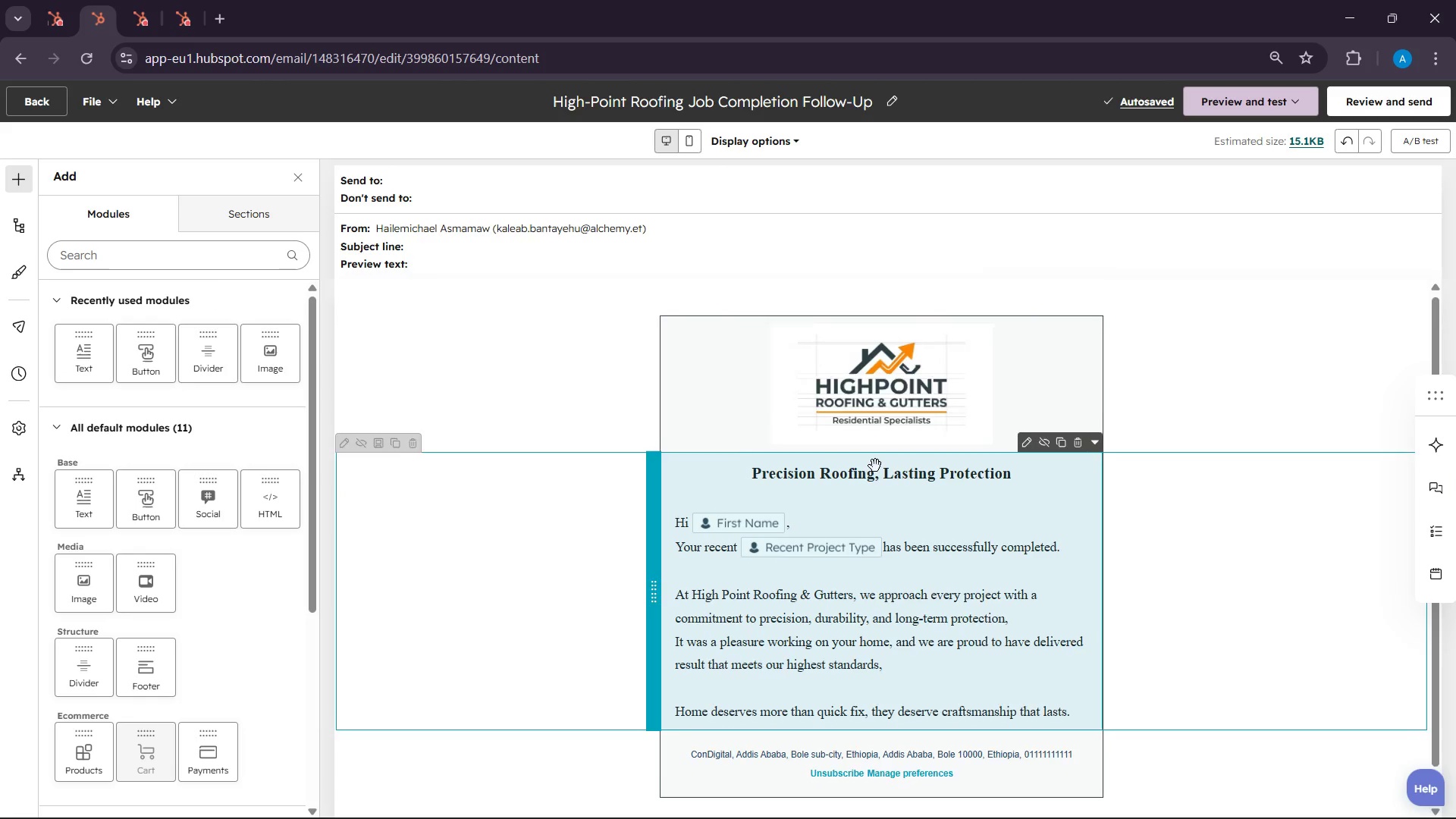 
scroll: coordinate [875, 466], scroll_direction: down, amount: 4.0
 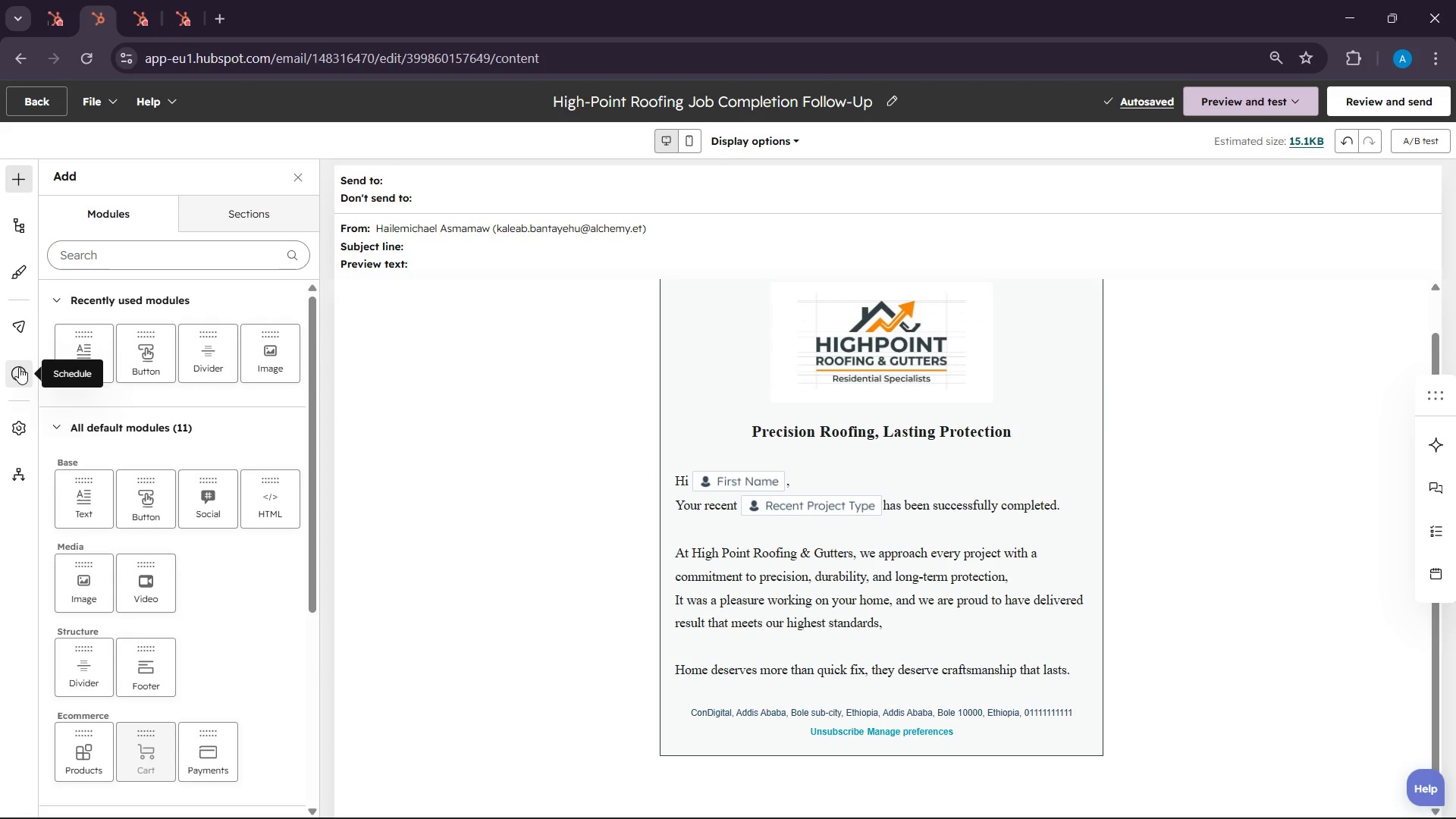 
wait(31.51)
 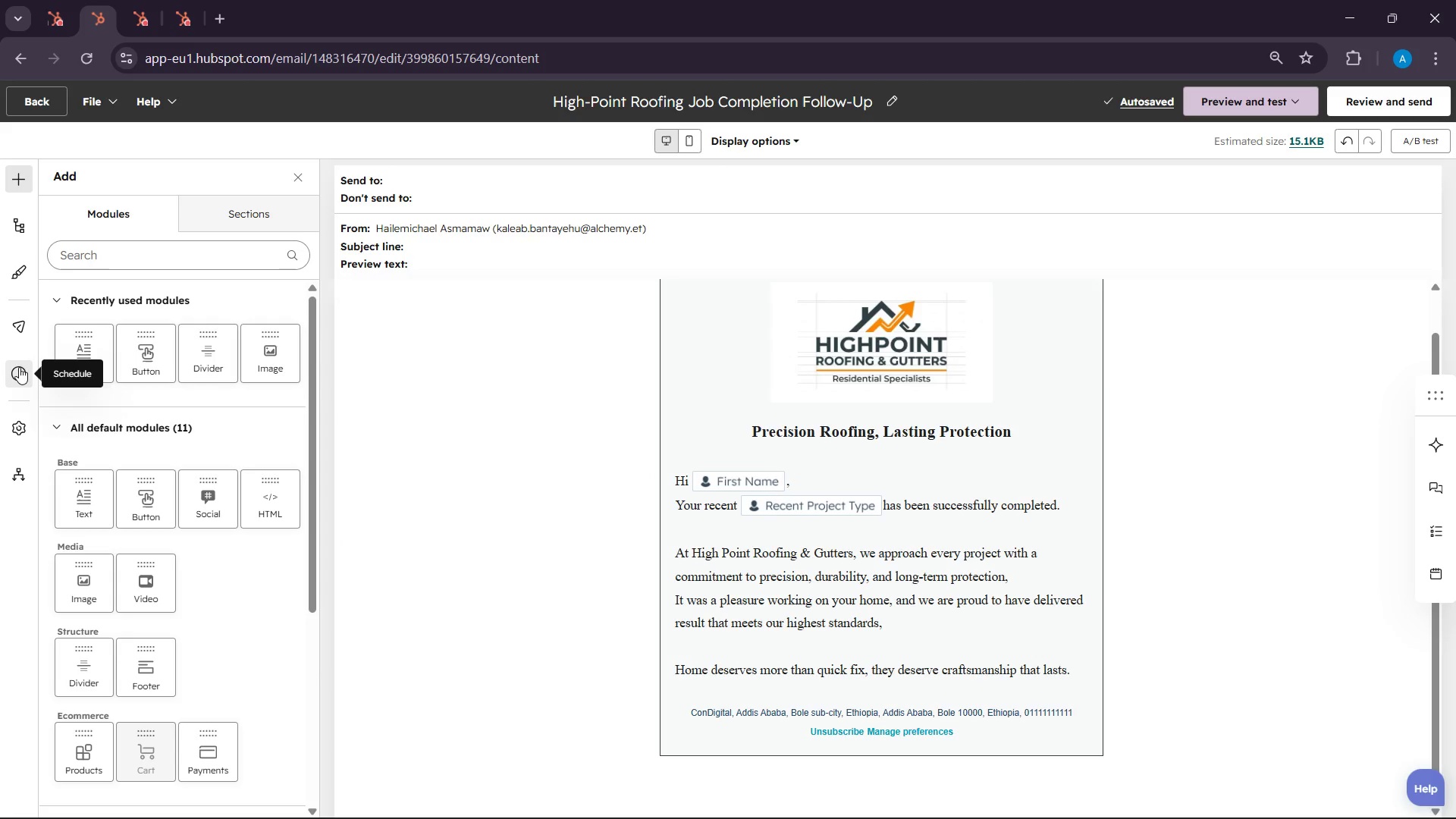 
left_click_drag(start_coordinate=[89, 353], to_coordinate=[900, 745])
 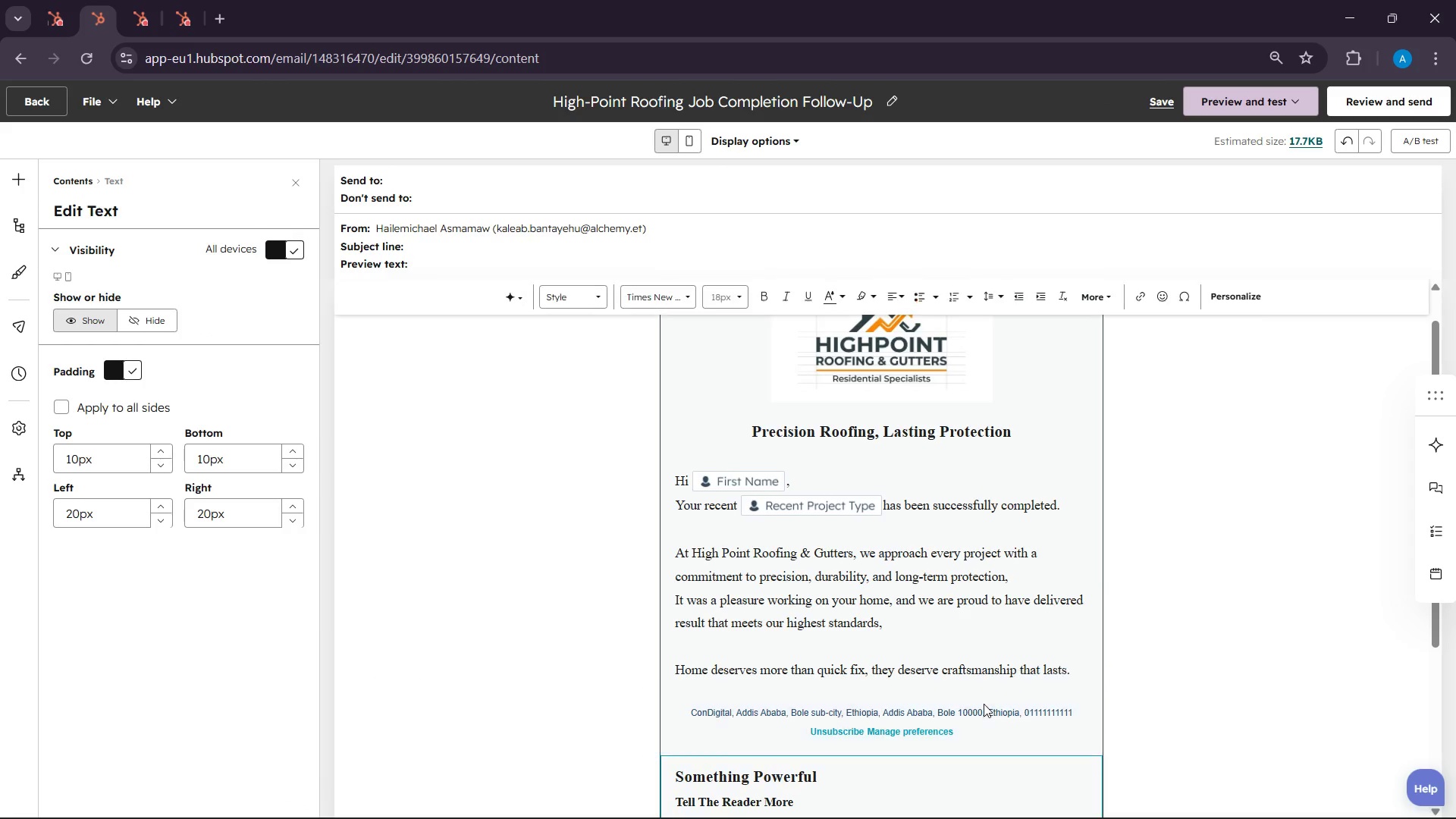 
scroll: coordinate [986, 703], scroll_direction: down, amount: 11.0
 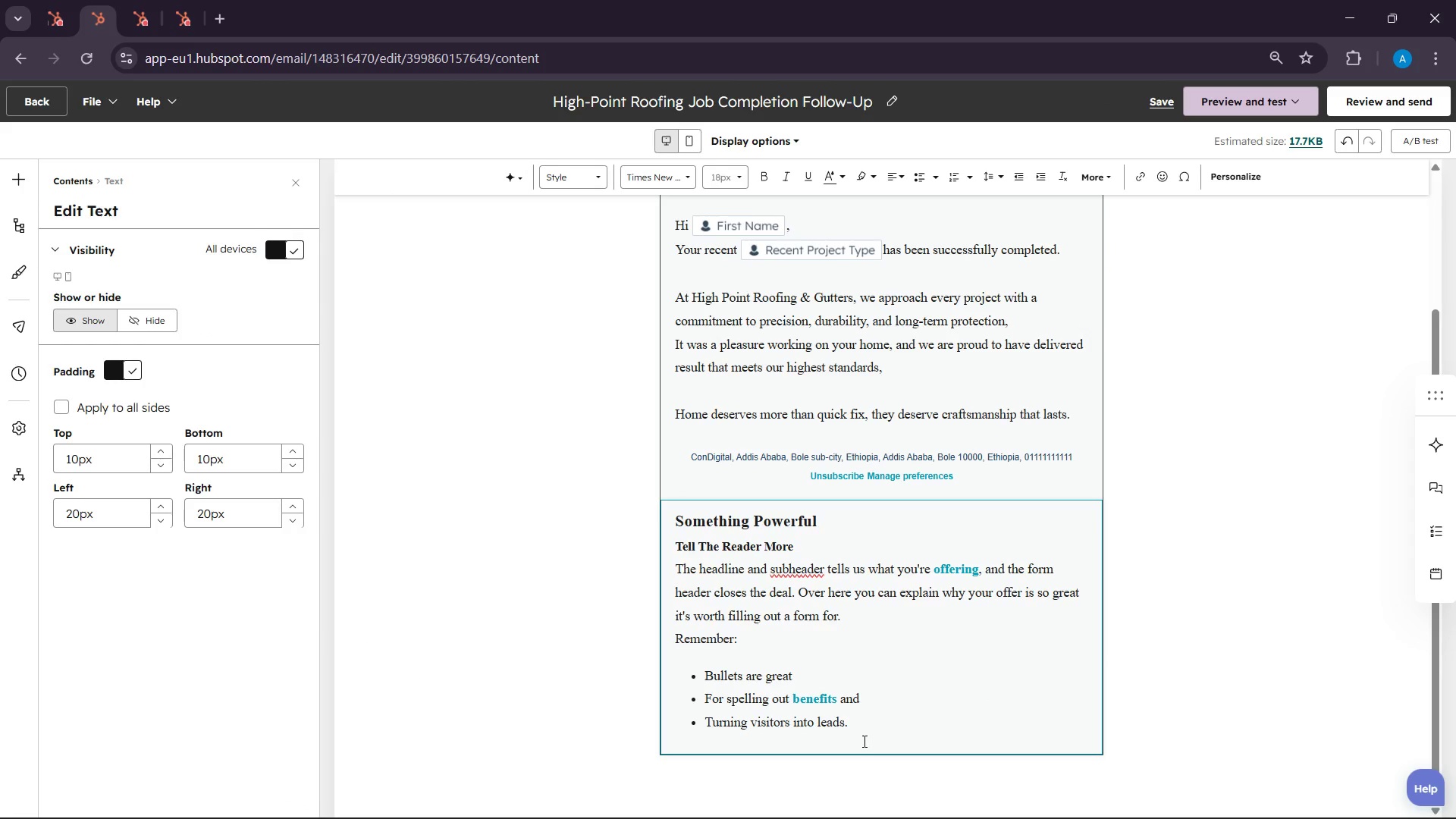 
left_click_drag(start_coordinate=[854, 733], to_coordinate=[664, 535])
 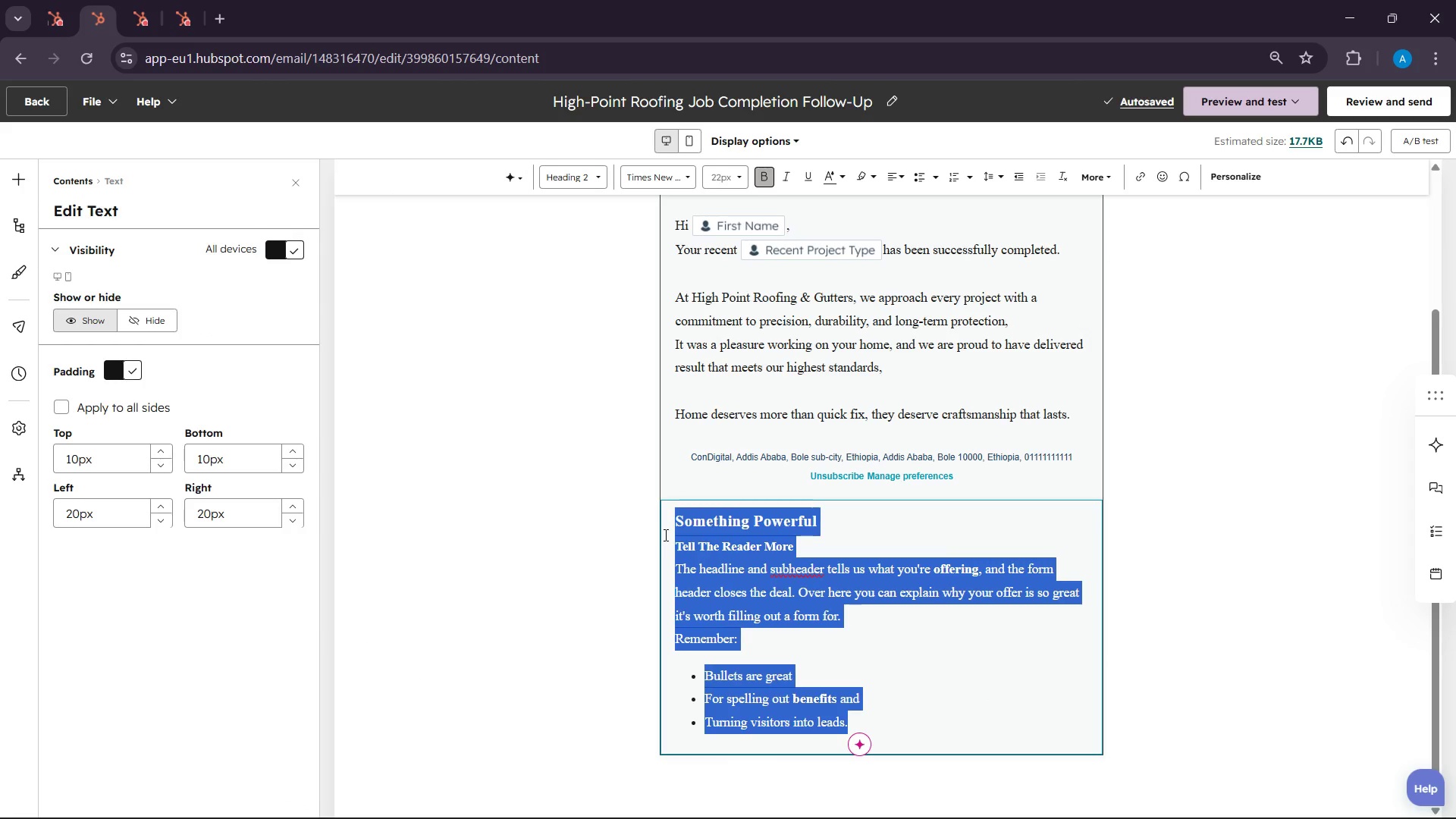 
key(Backspace)
 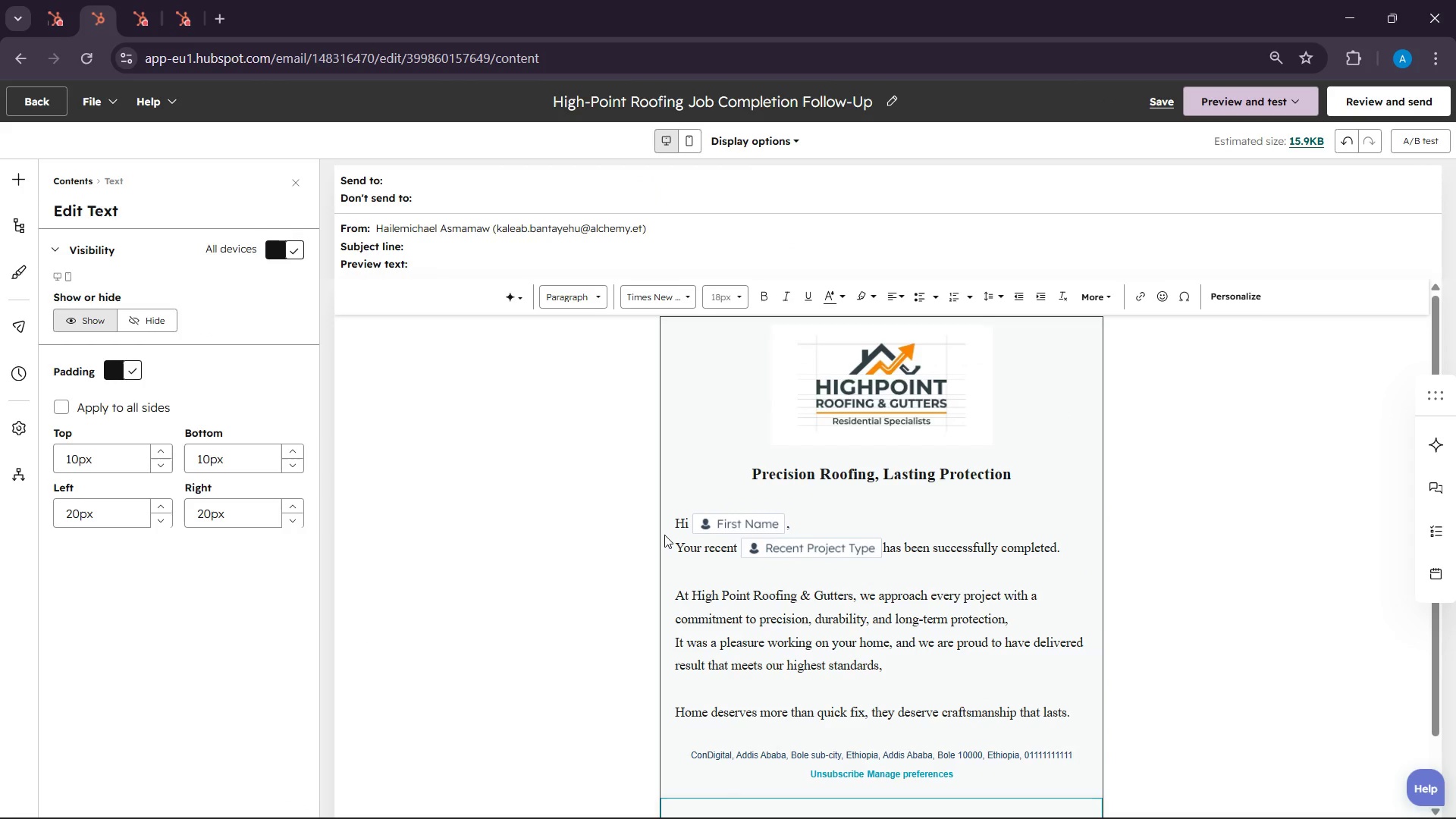 
scroll: coordinate [664, 535], scroll_direction: down, amount: 5.0
 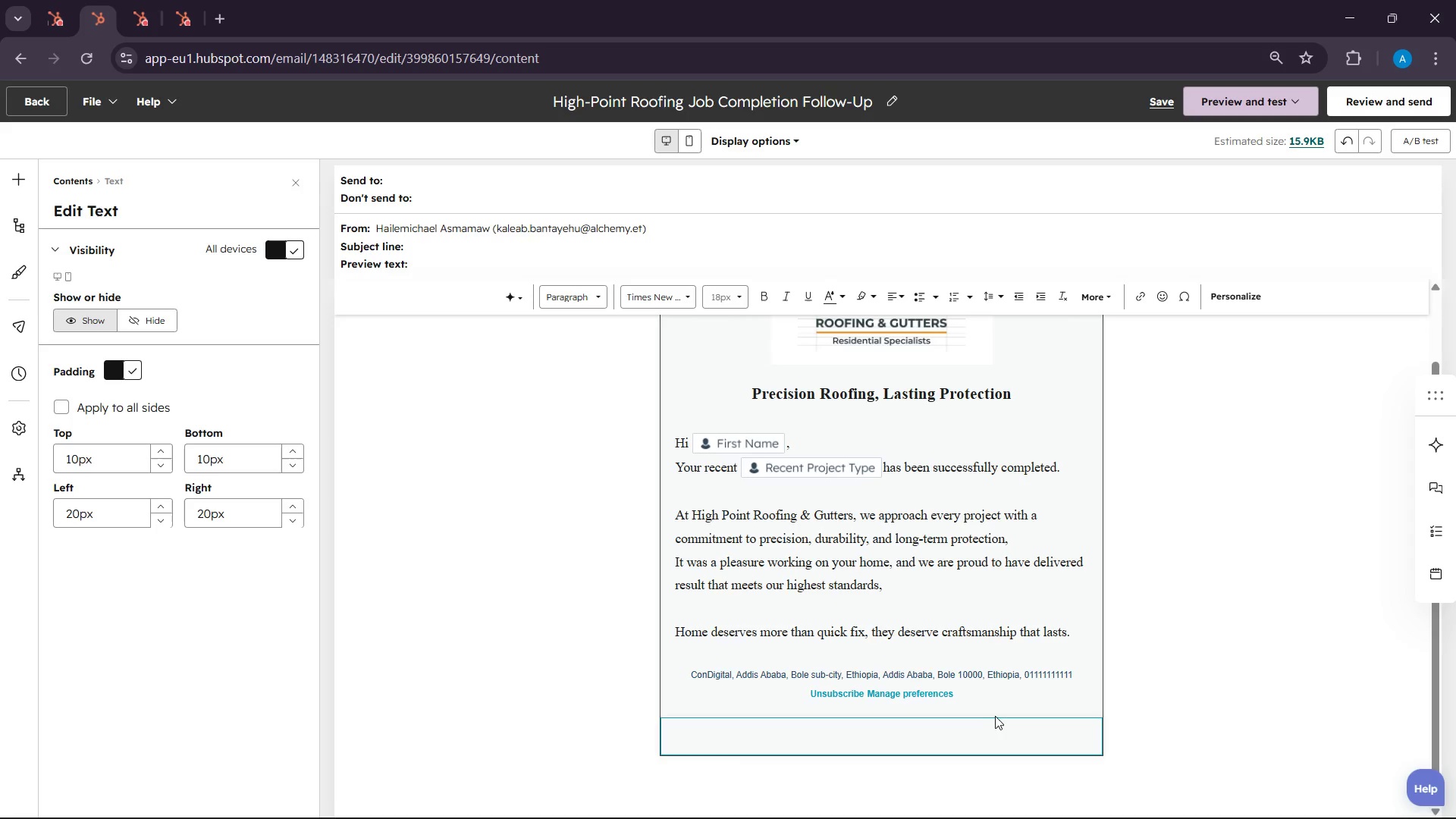 
left_click([1021, 702])
 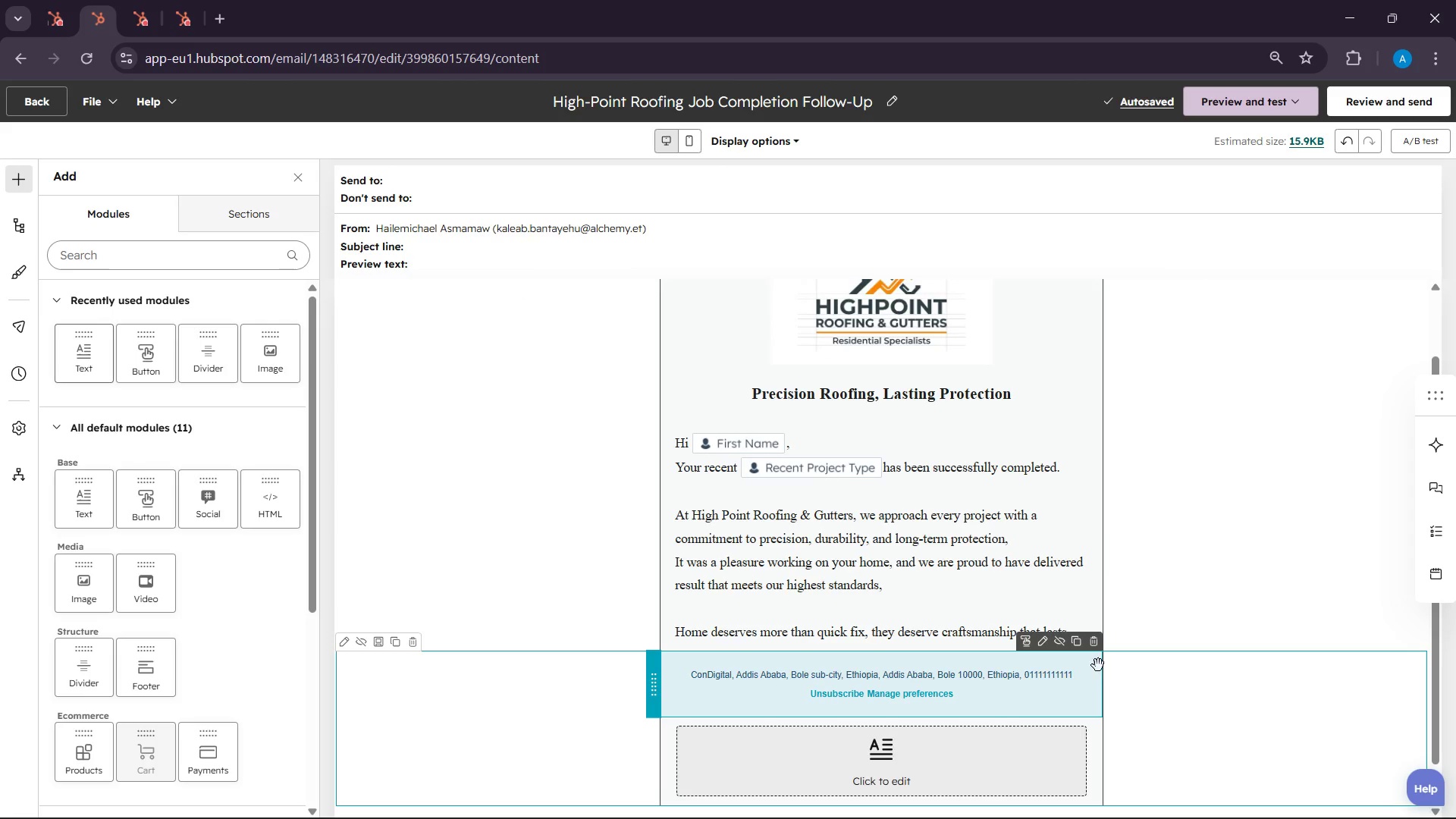 
left_click([1096, 651])
 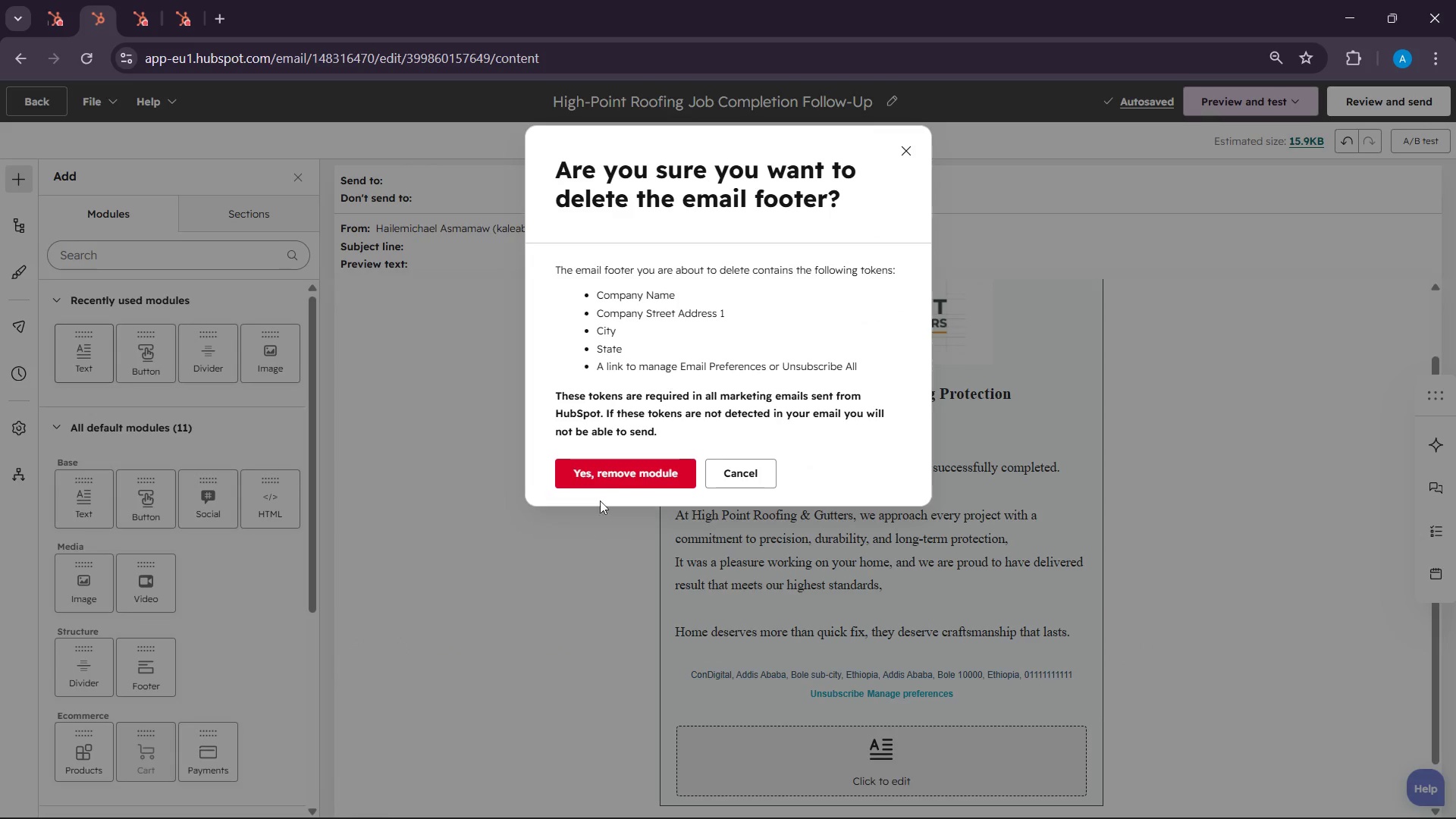 
left_click([606, 464])
 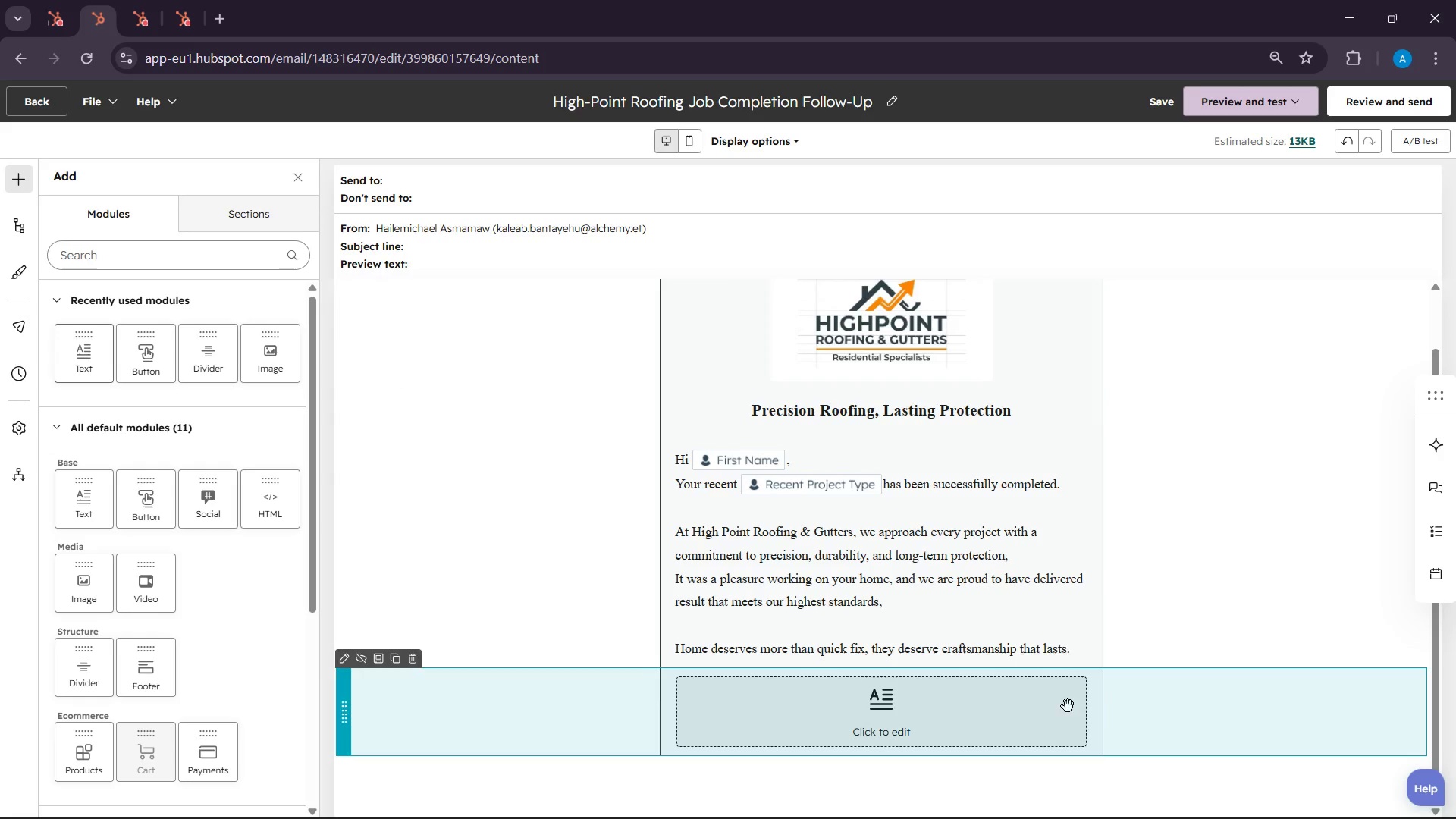 
left_click([965, 717])
 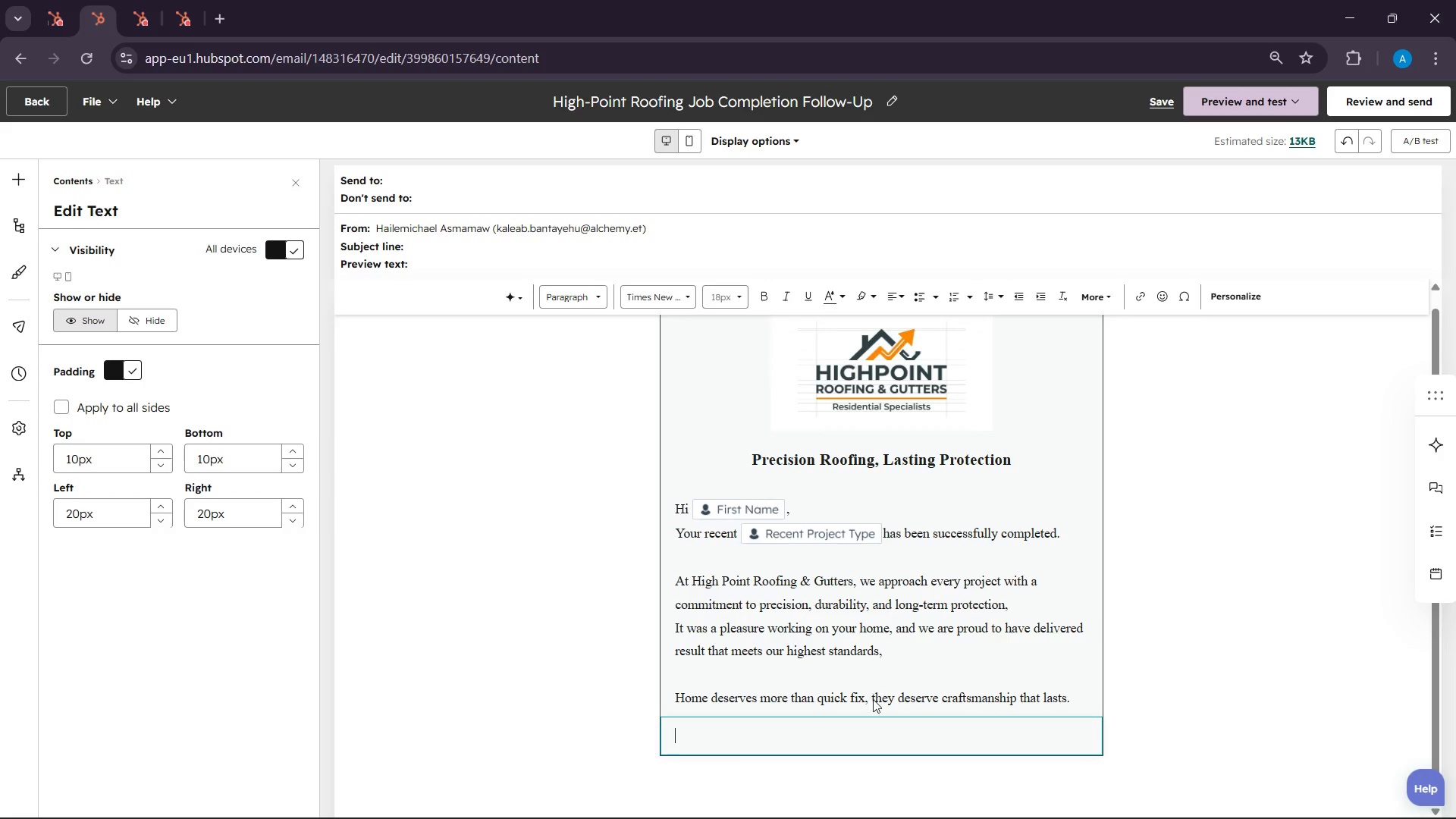 
scroll: coordinate [899, 729], scroll_direction: down, amount: 4.0
 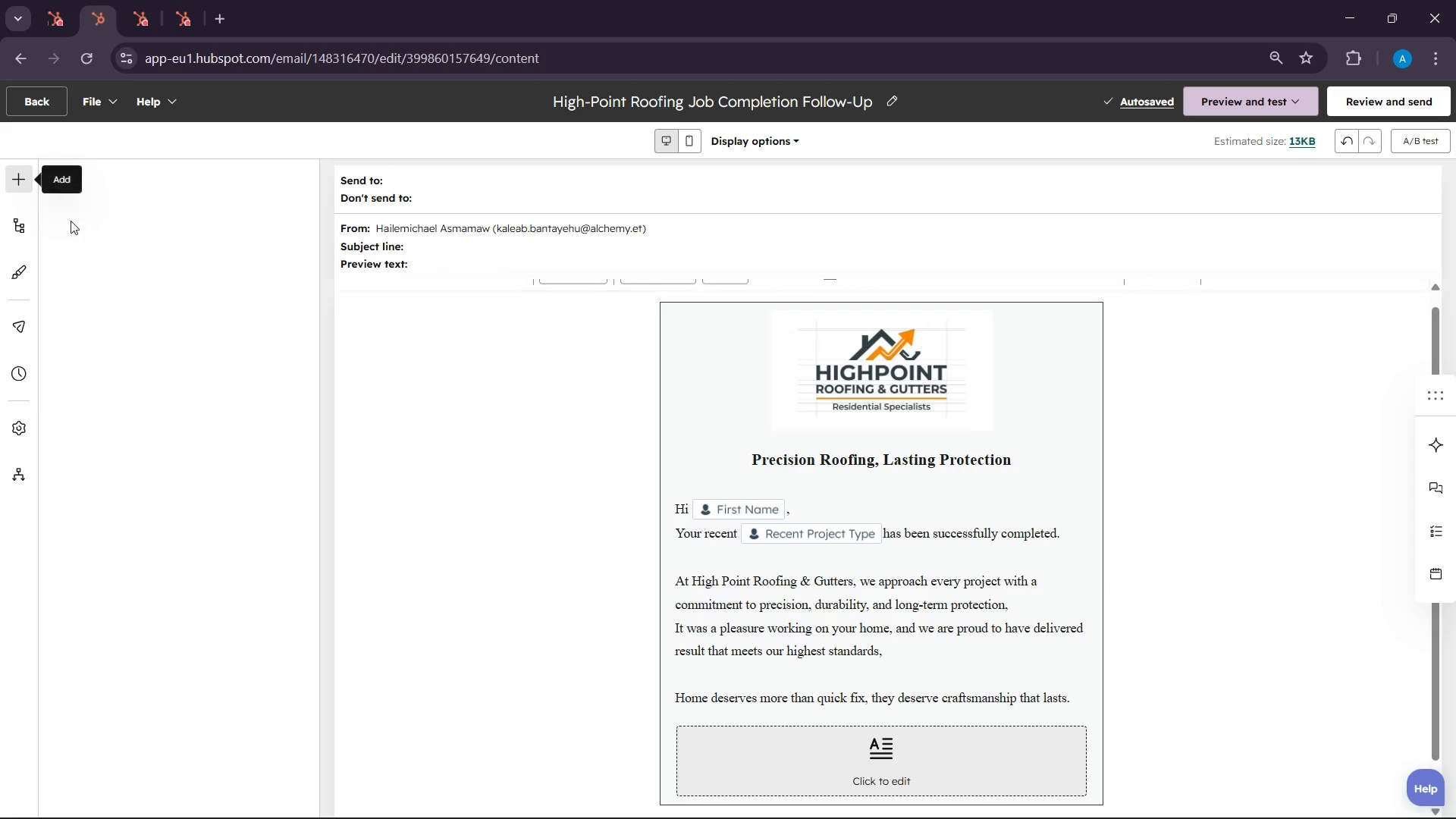 
left_click_drag(start_coordinate=[198, 357], to_coordinate=[868, 711])
 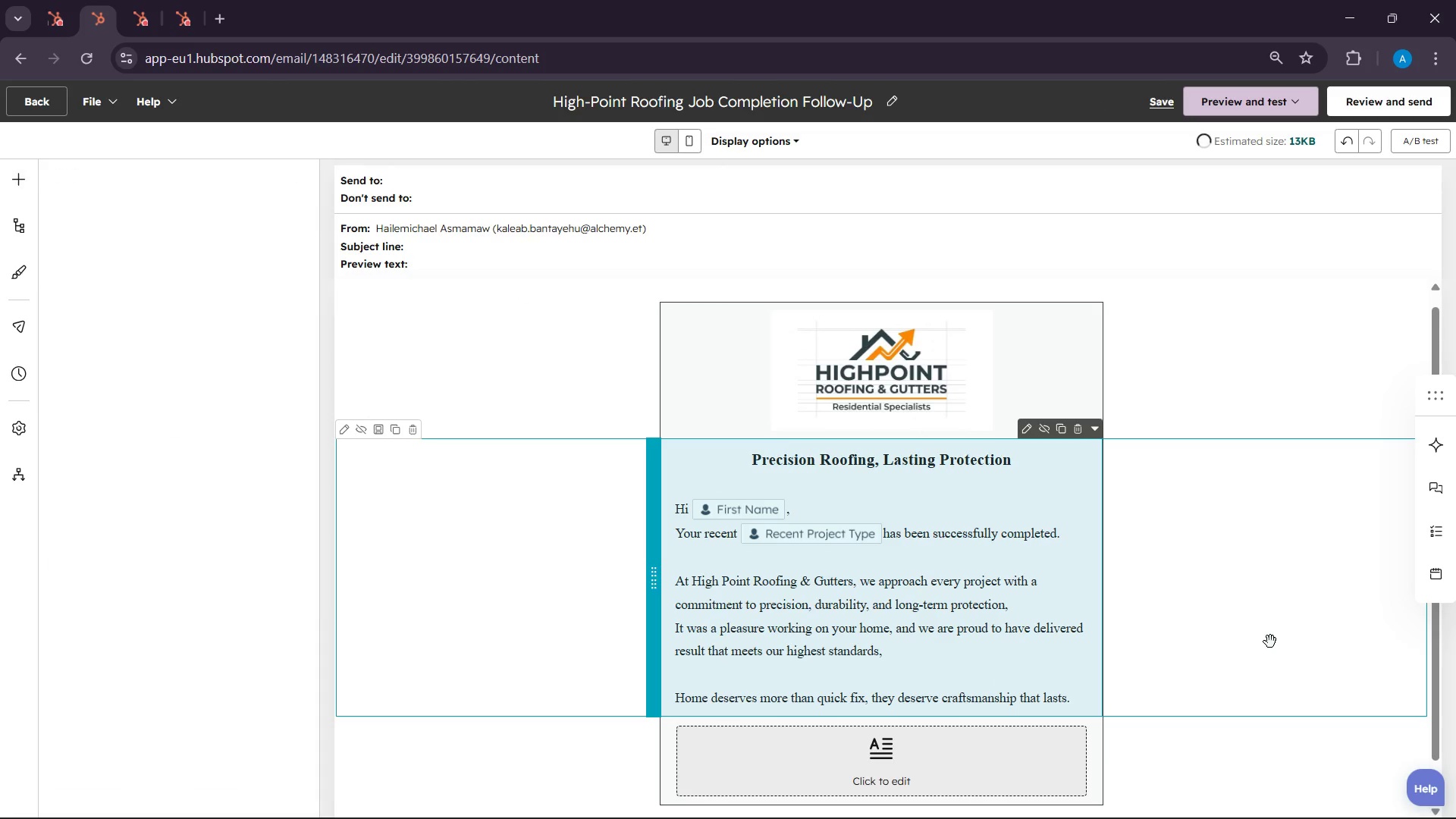 
scroll: coordinate [1270, 642], scroll_direction: down, amount: 3.0
 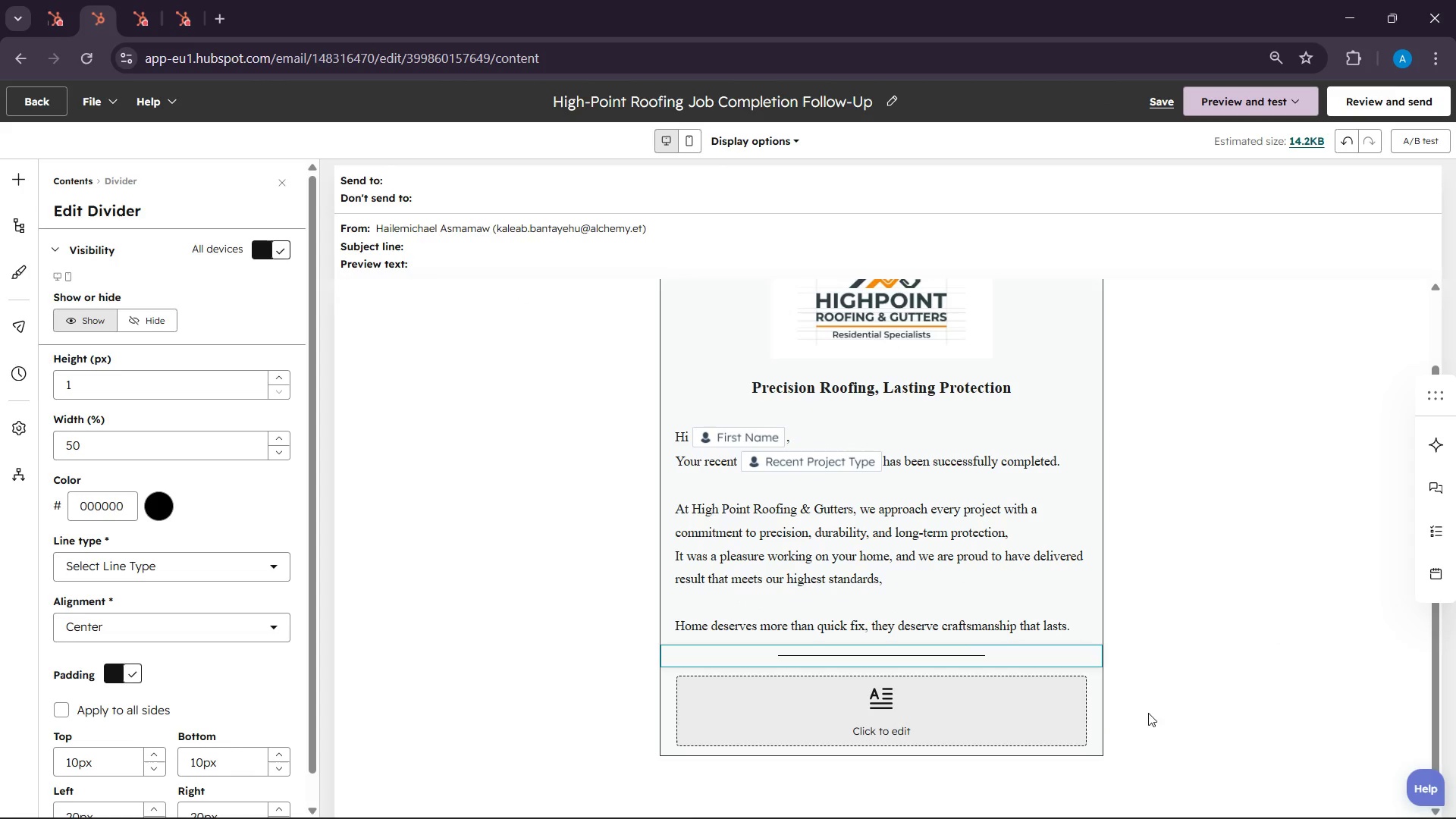 
left_click([929, 703])
 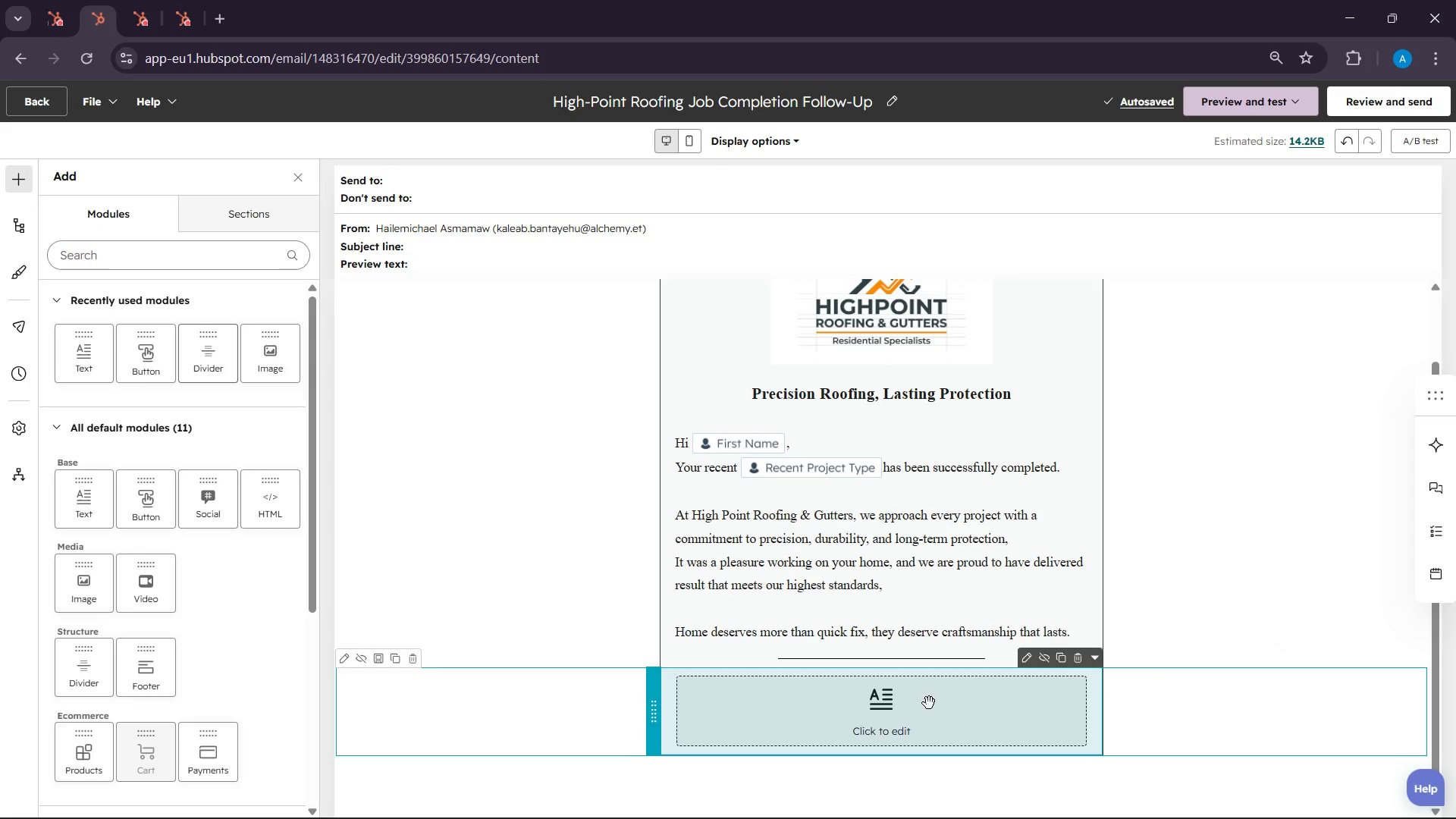 
wait(13.81)
 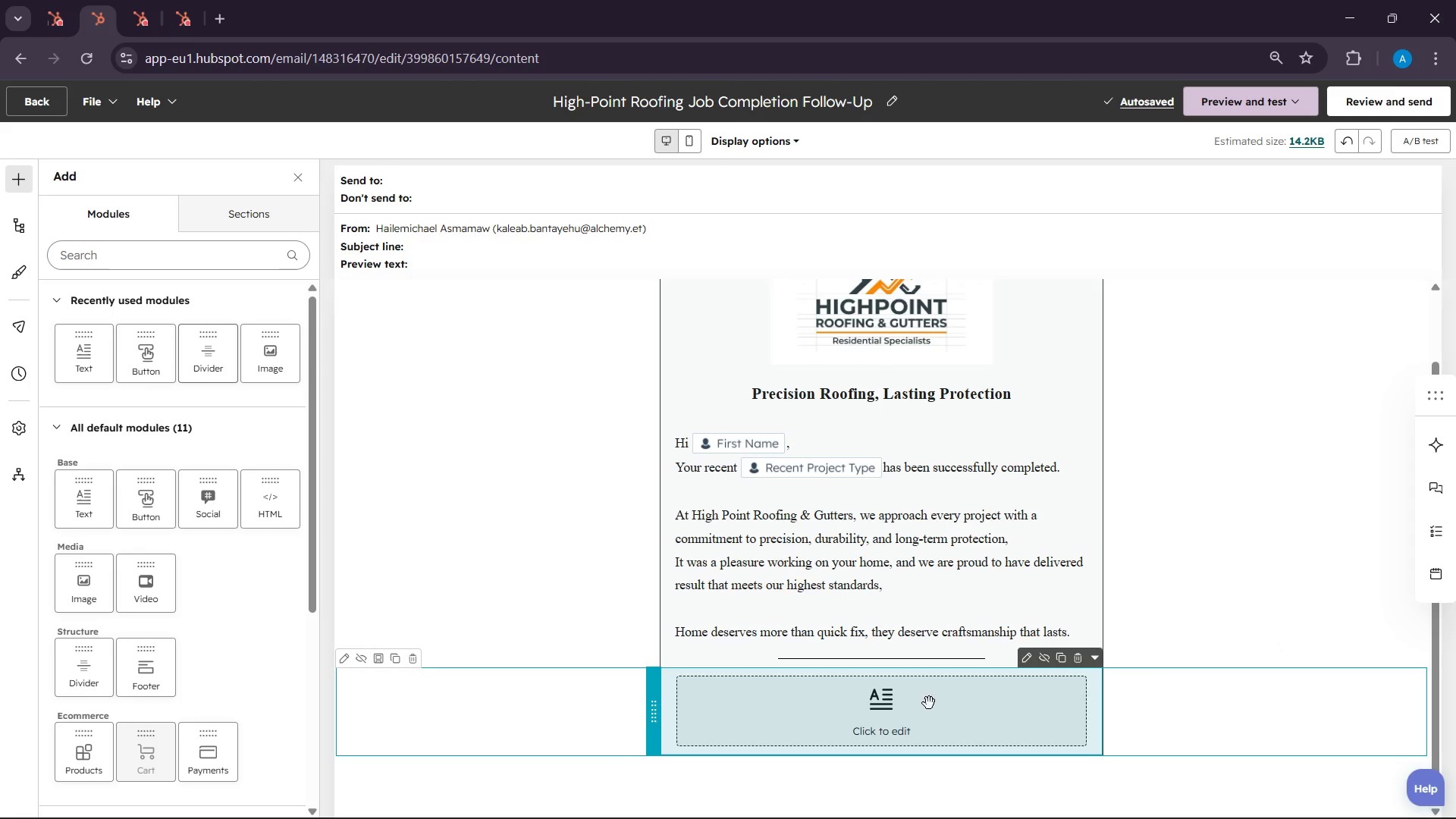 
left_click_drag(start_coordinate=[925, 725], to_coordinate=[925, 736])
 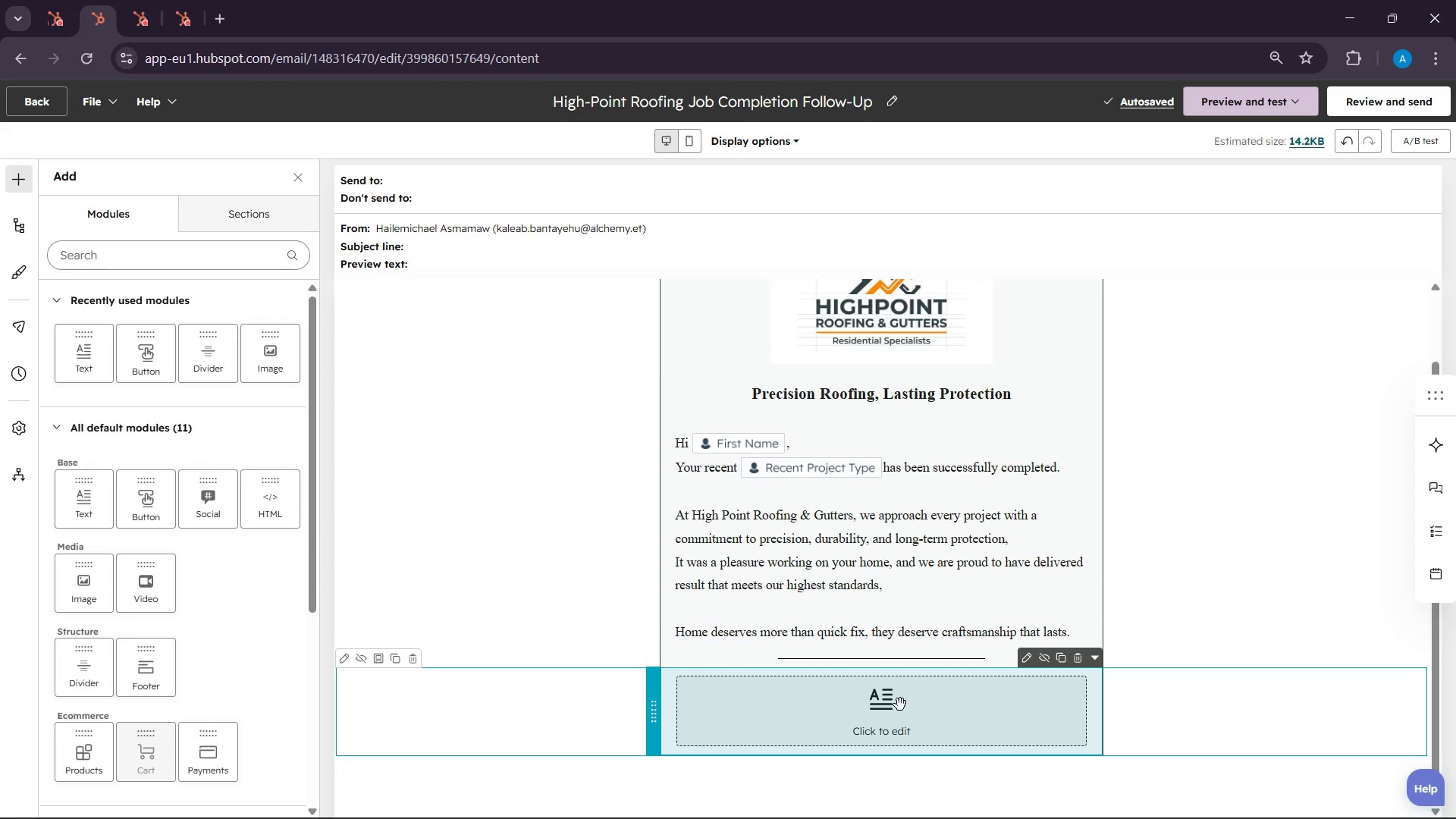 
left_click([900, 704])
 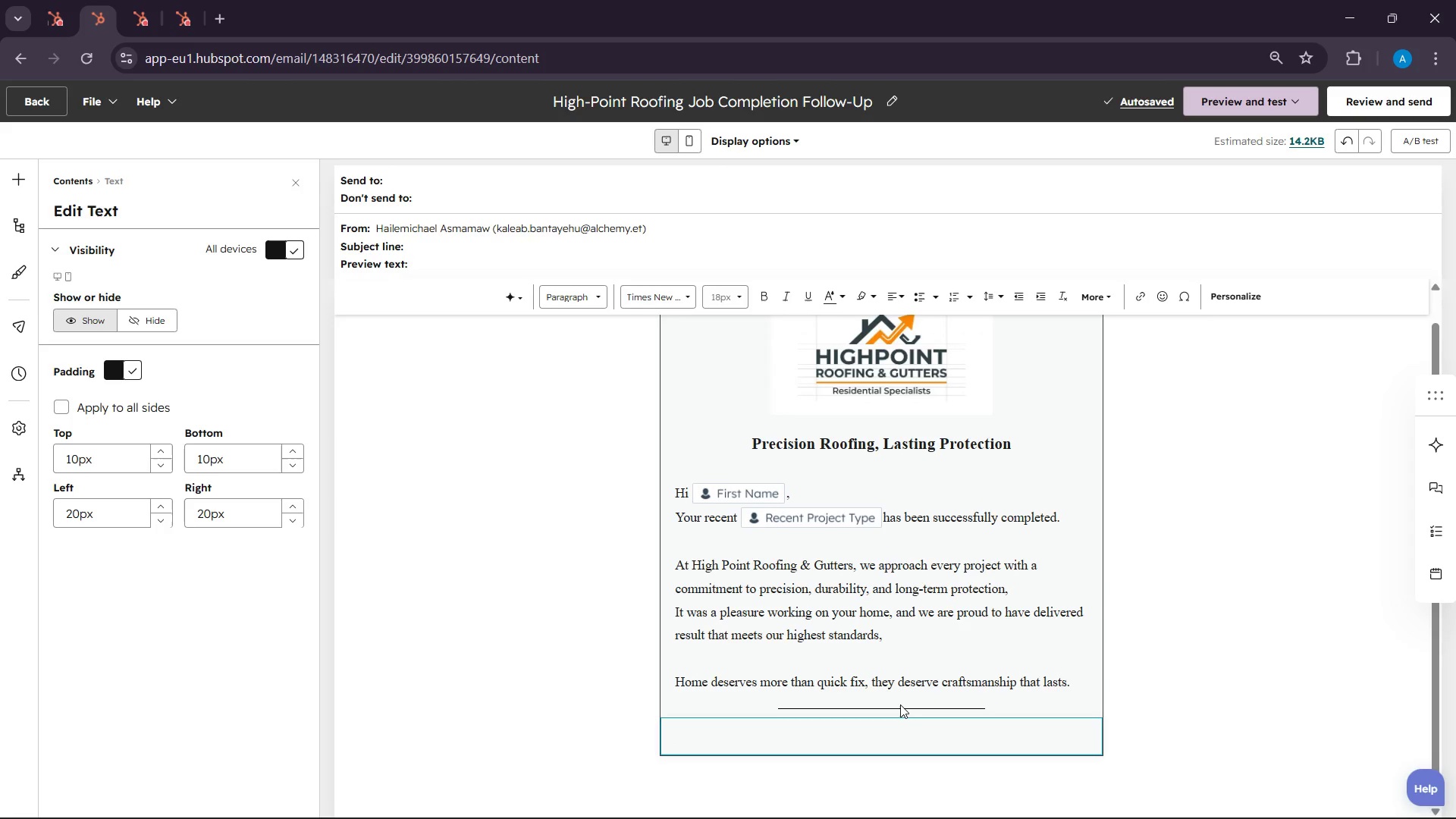 
wait(72.25)
 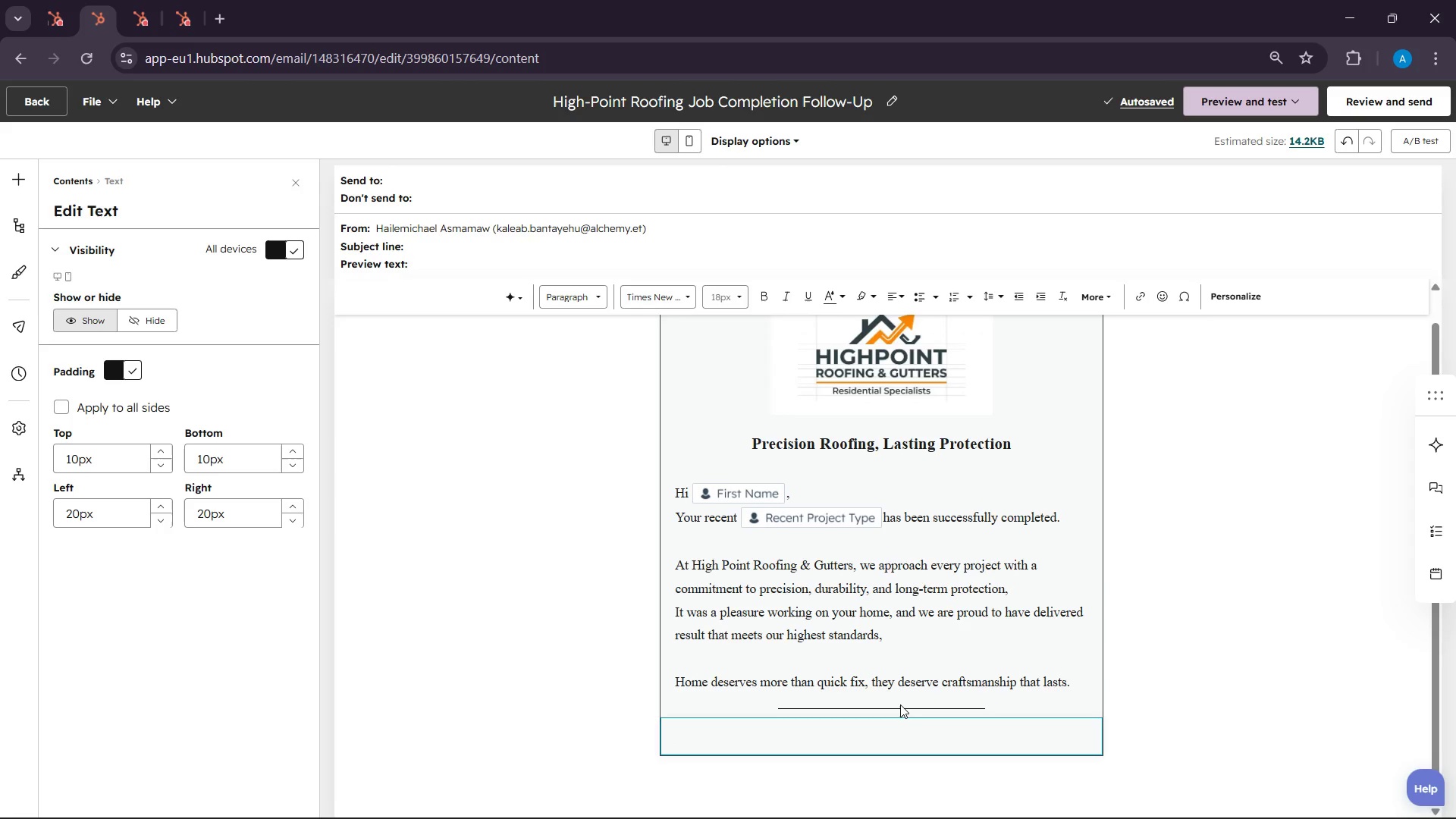 
left_click([996, 796])